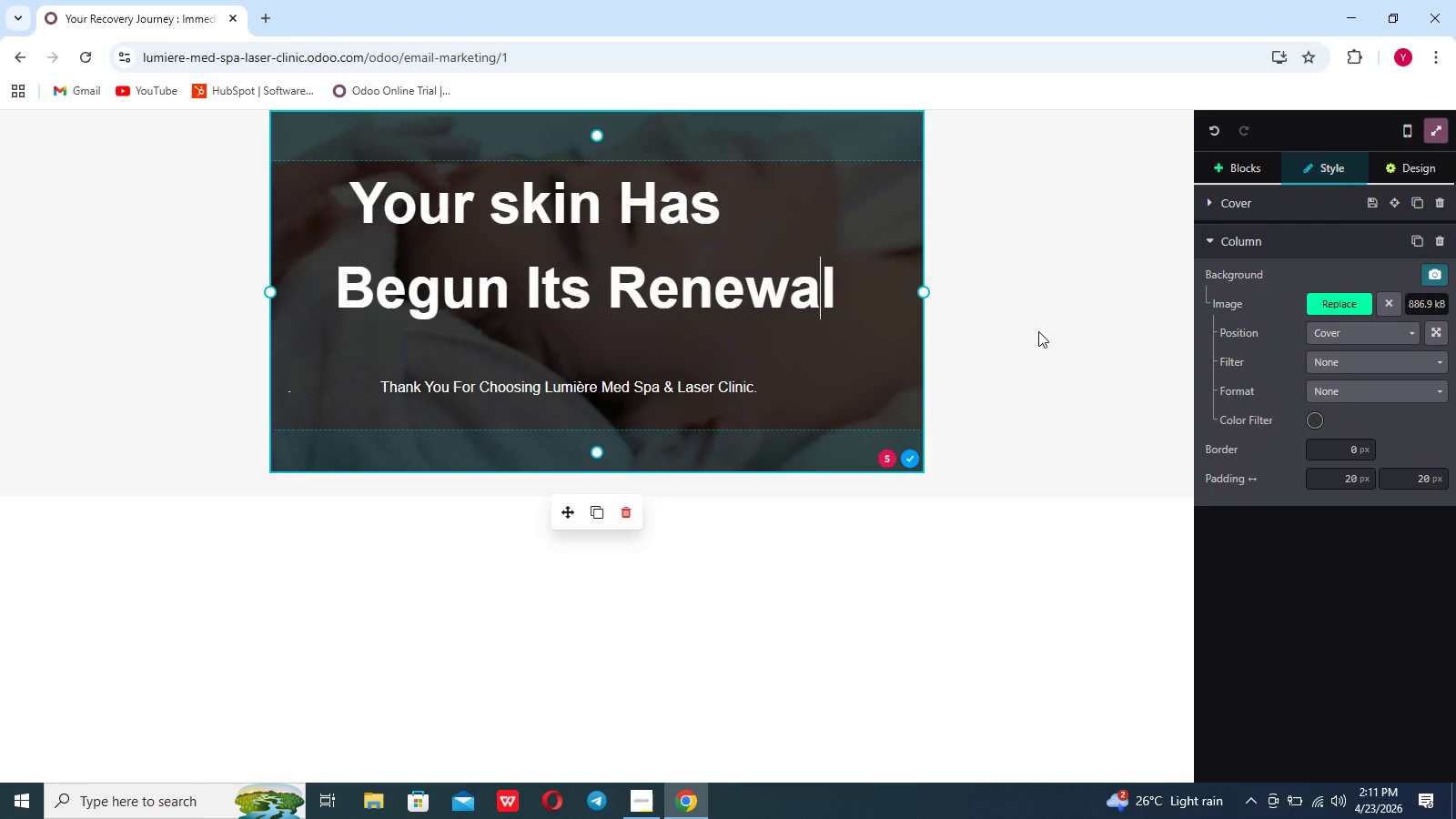 
wait(35.69)
 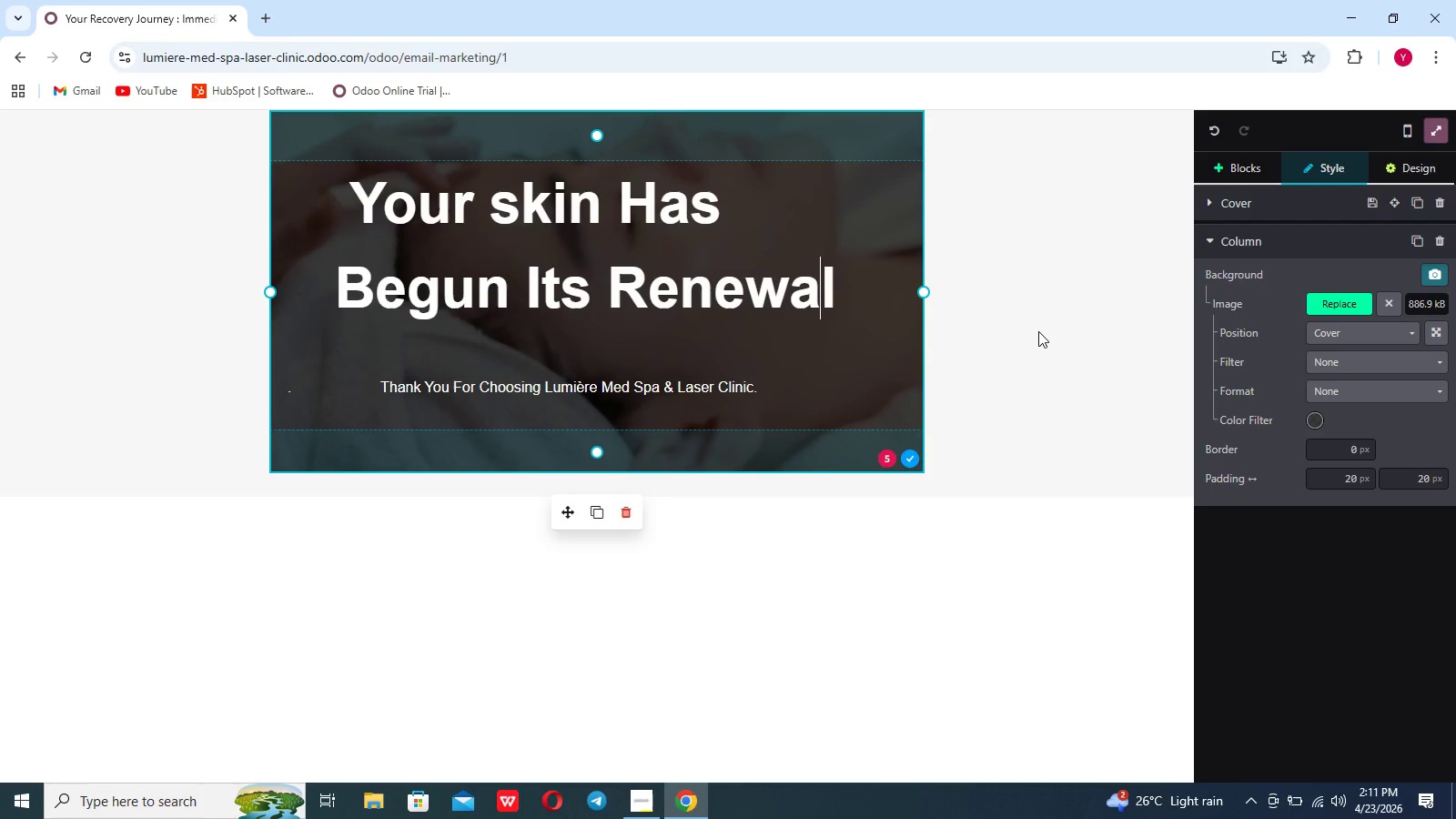 
left_click([885, 354])
 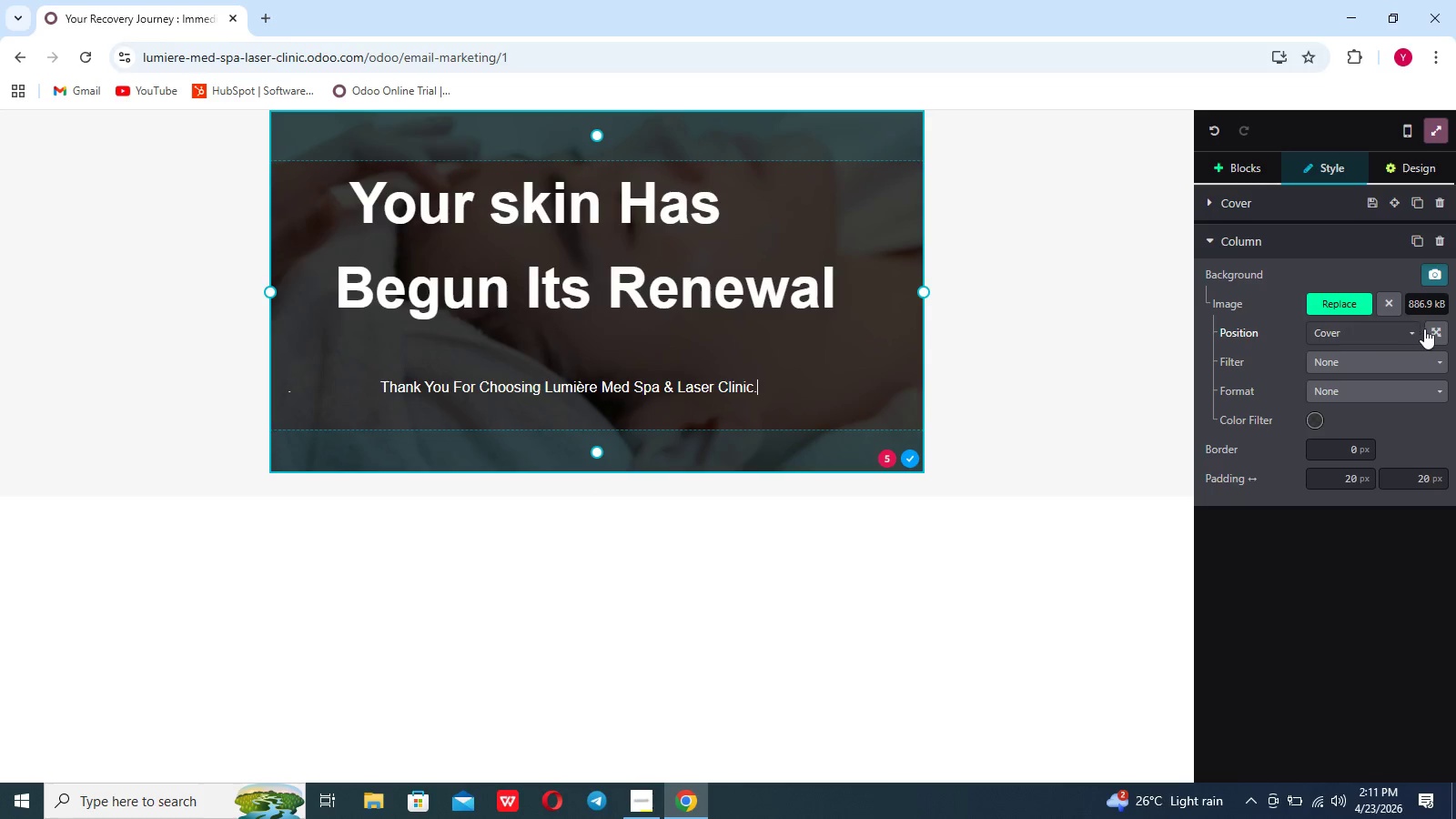 
left_click([1432, 329])
 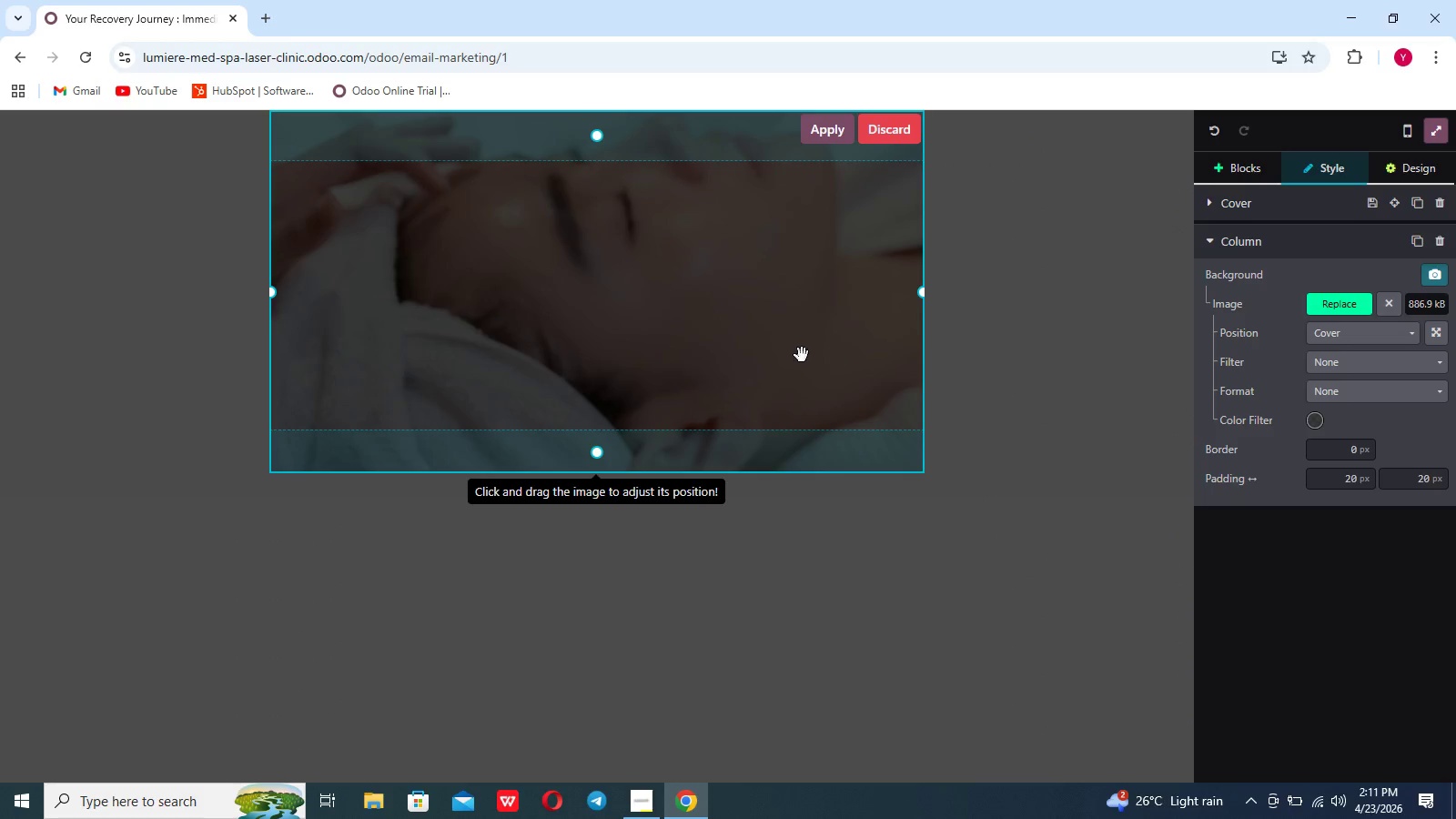 
left_click_drag(start_coordinate=[801, 354], to_coordinate=[820, 426])
 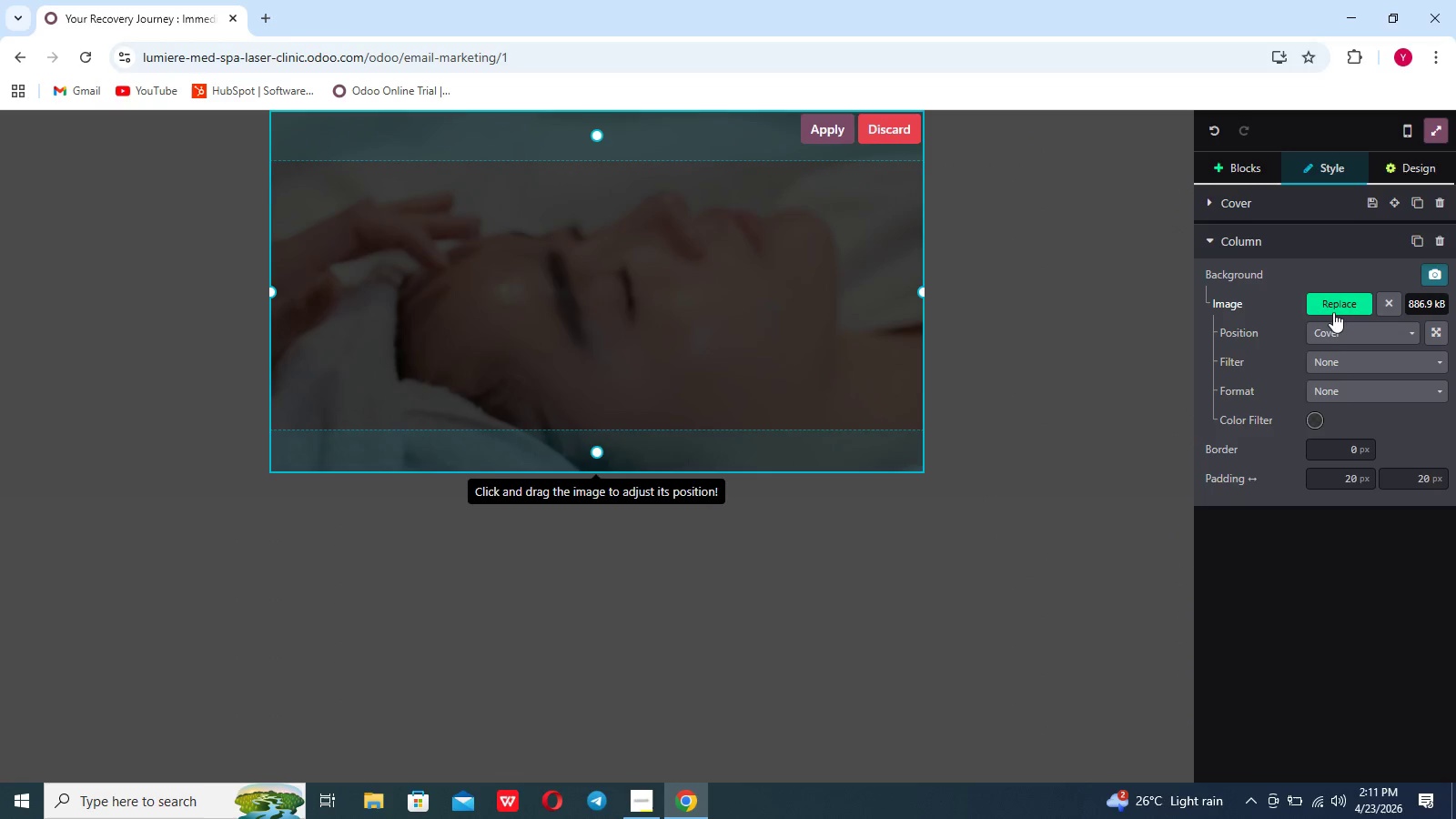 
left_click([1336, 308])
 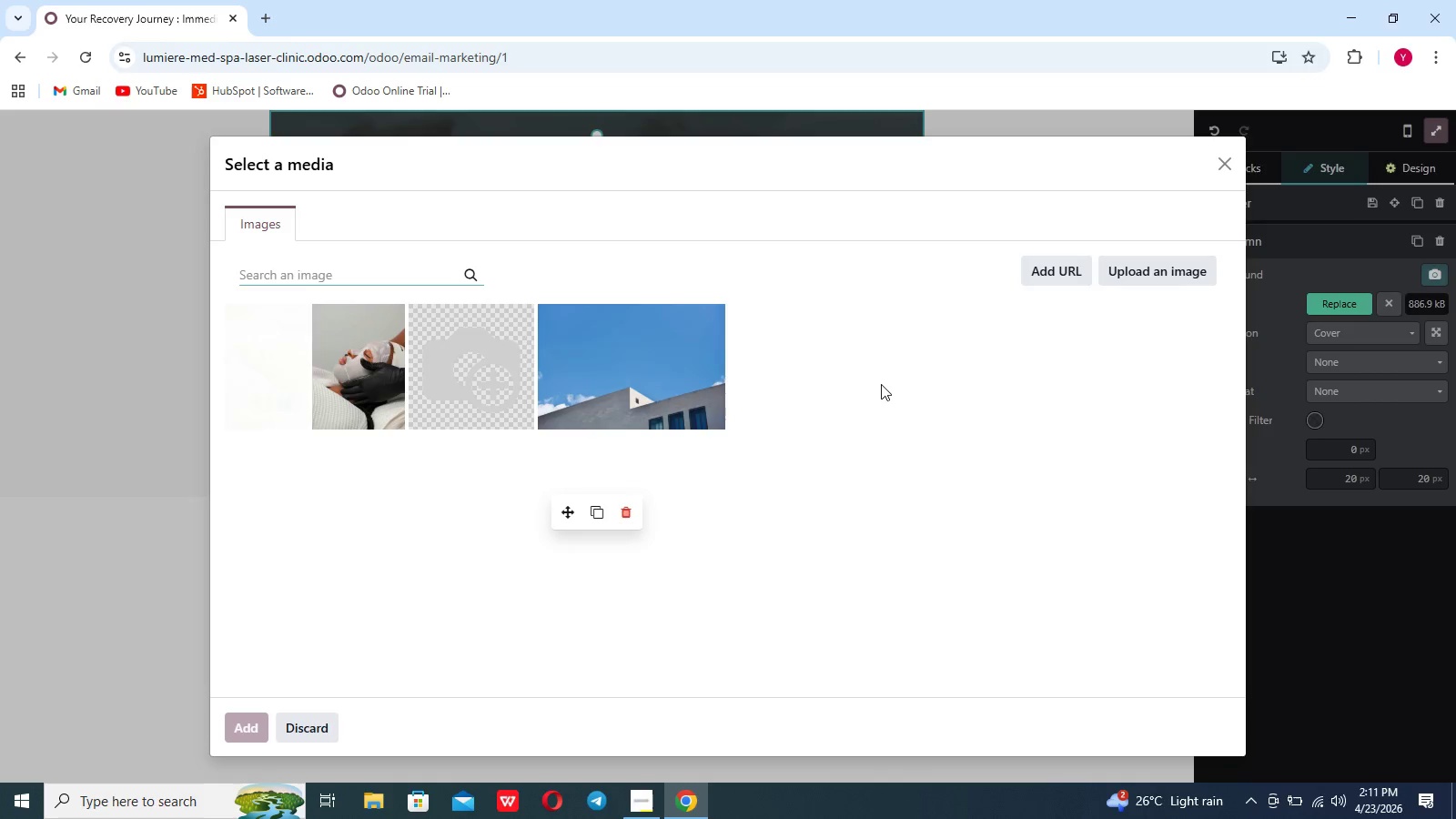 
mouse_move([652, 335])
 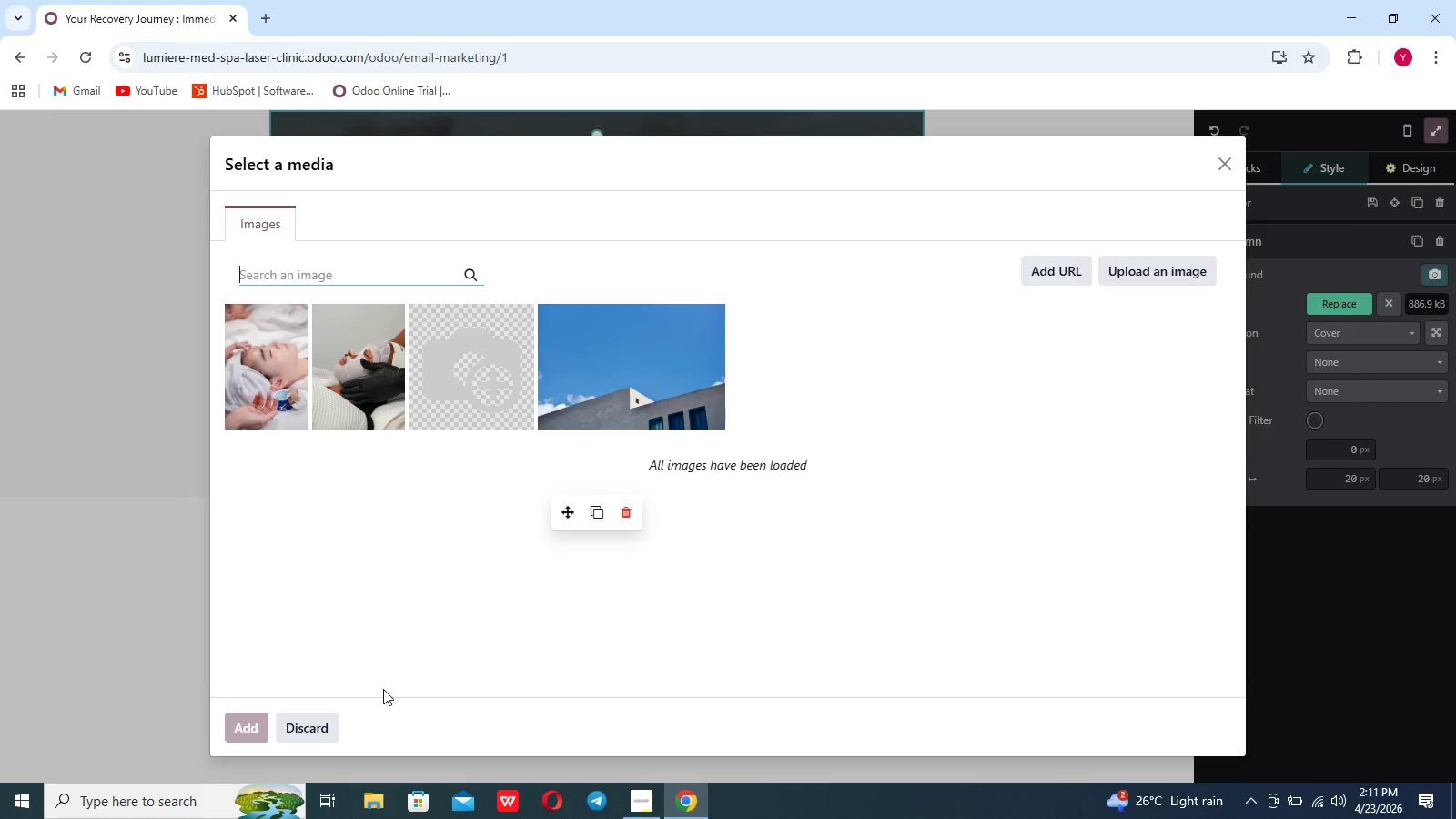 
left_click([354, 389])
 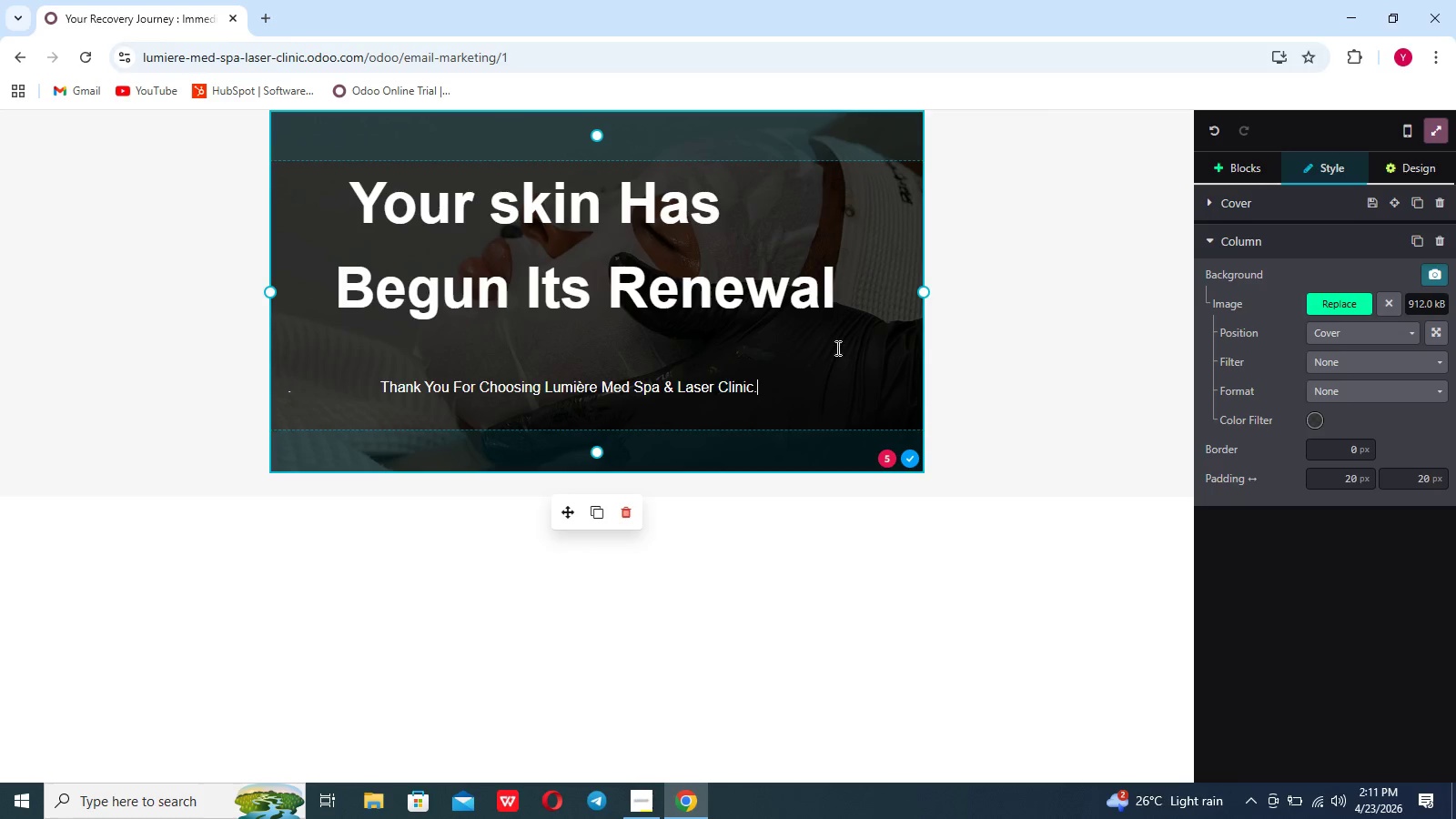 
left_click([1025, 406])
 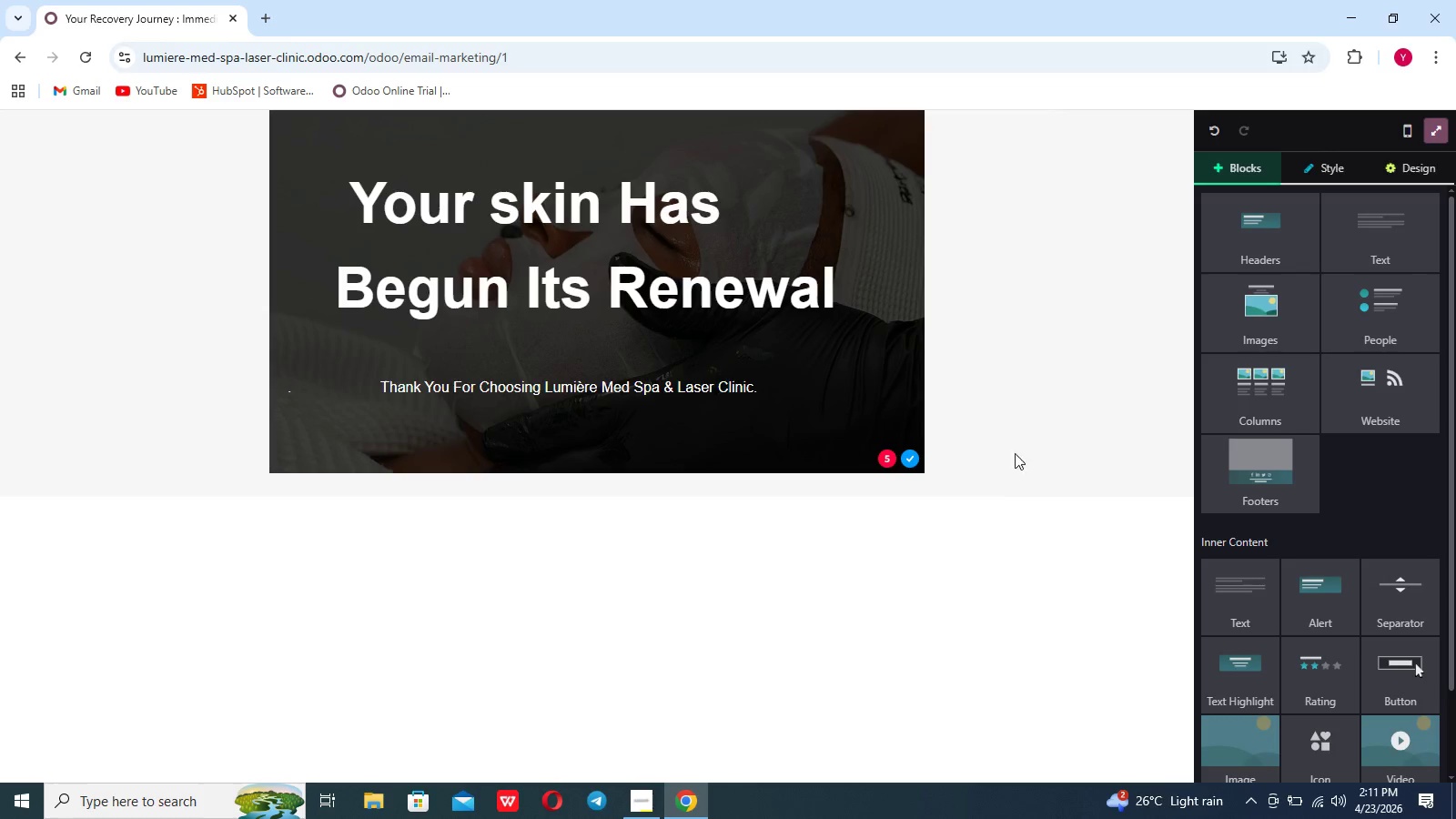 
scroll: coordinate [986, 520], scroll_direction: down, amount: 5.0
 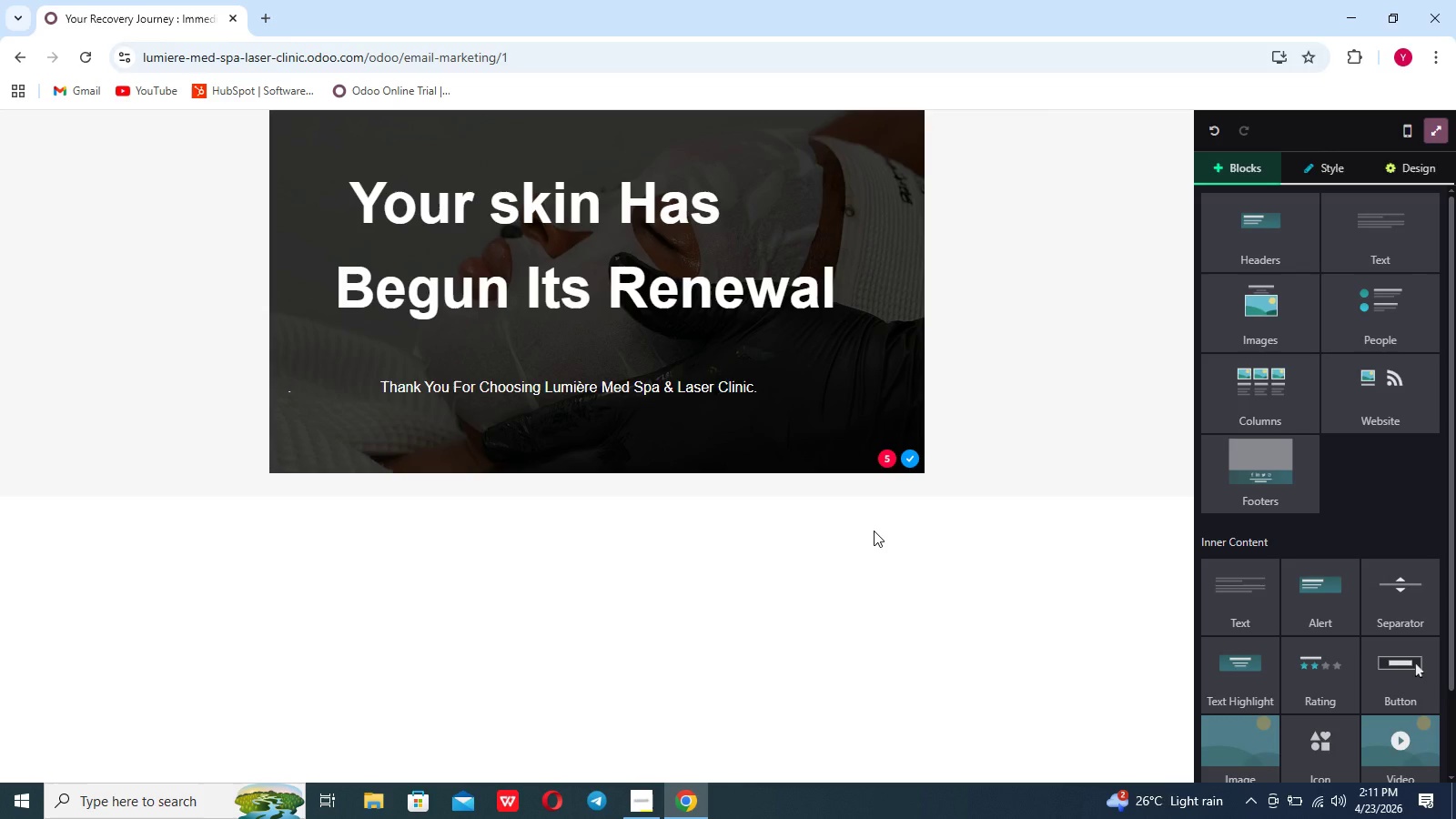 
wait(9.81)
 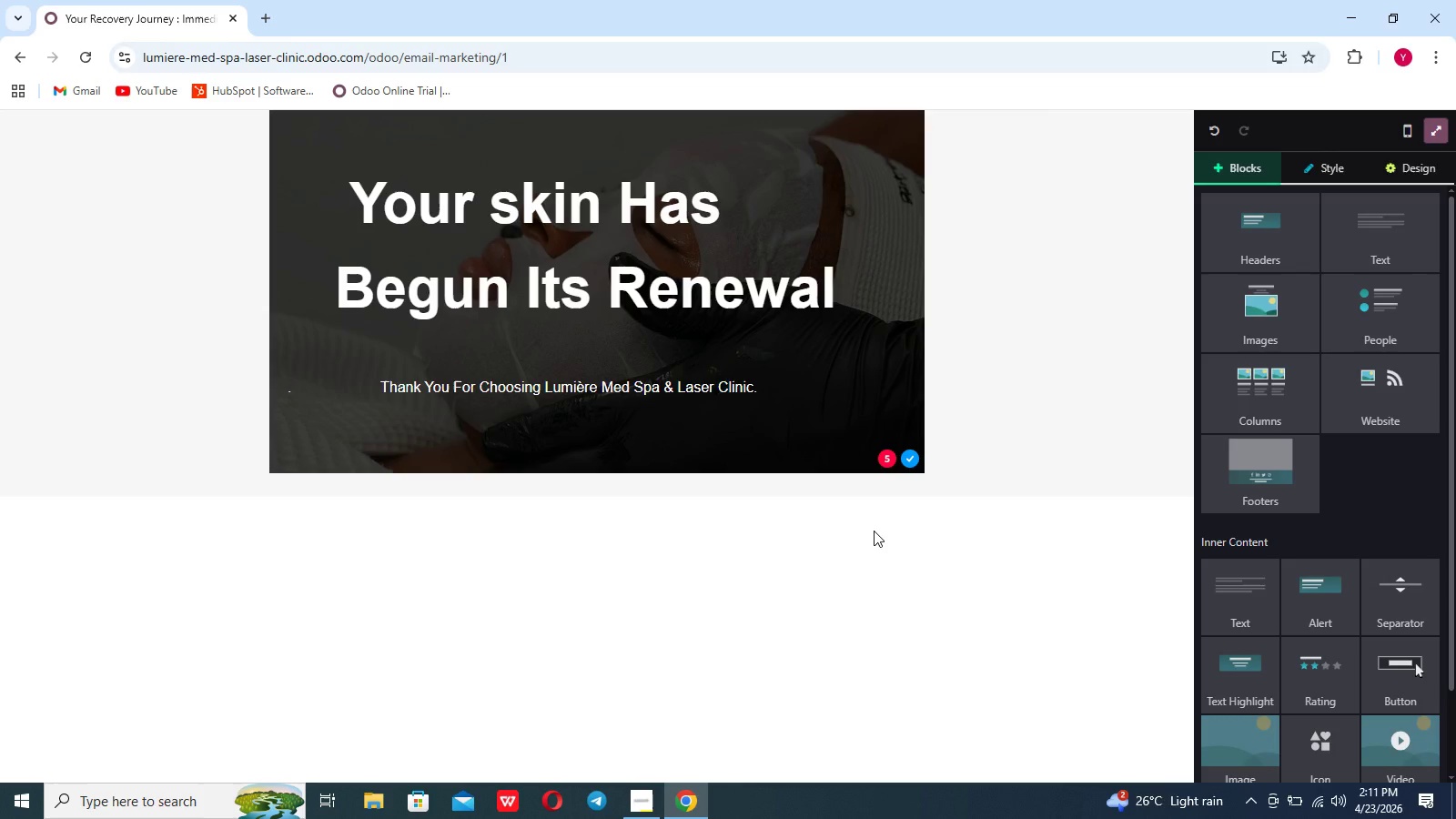 
left_click([258, 585])
 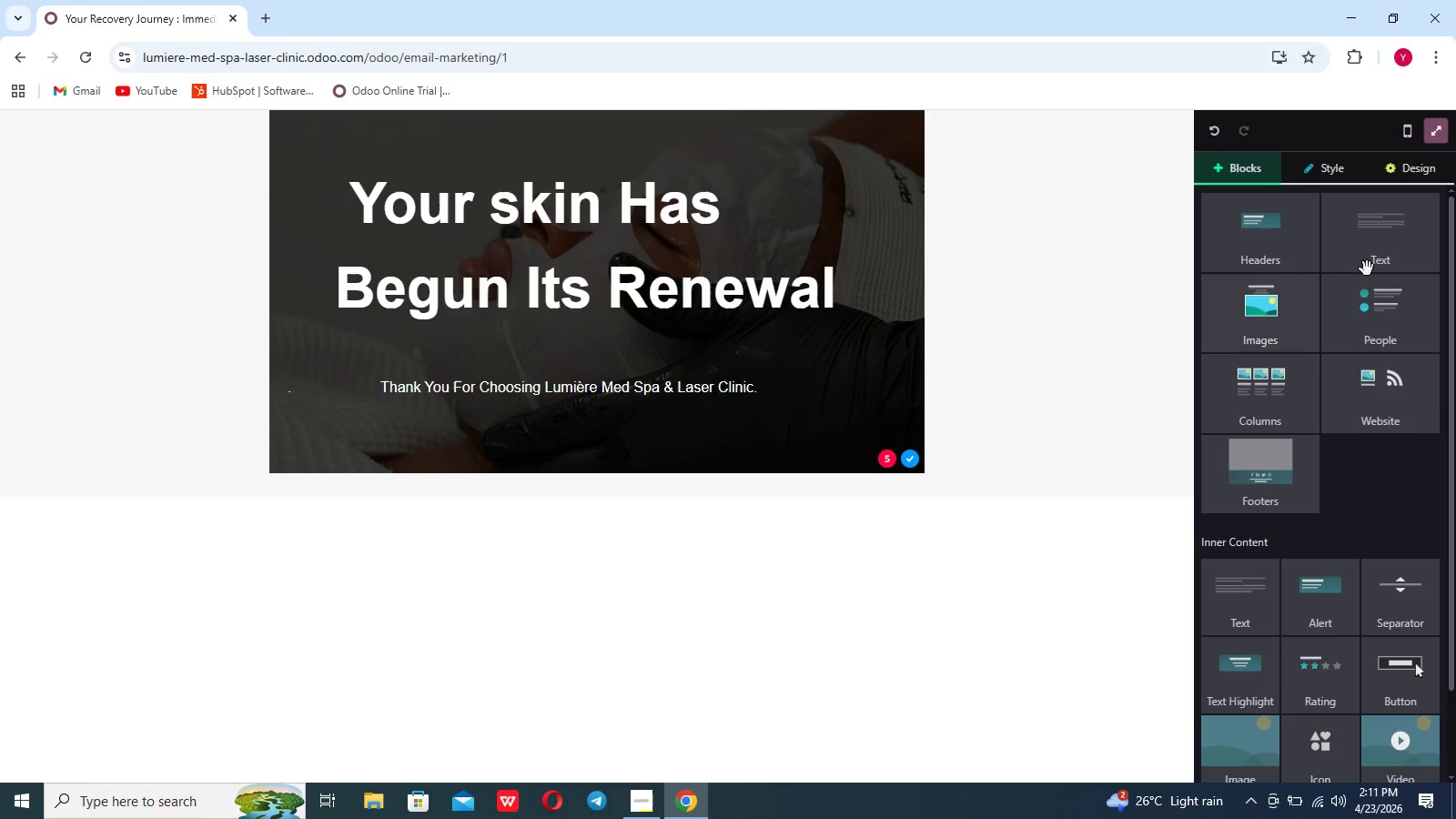 
left_click([1368, 268])
 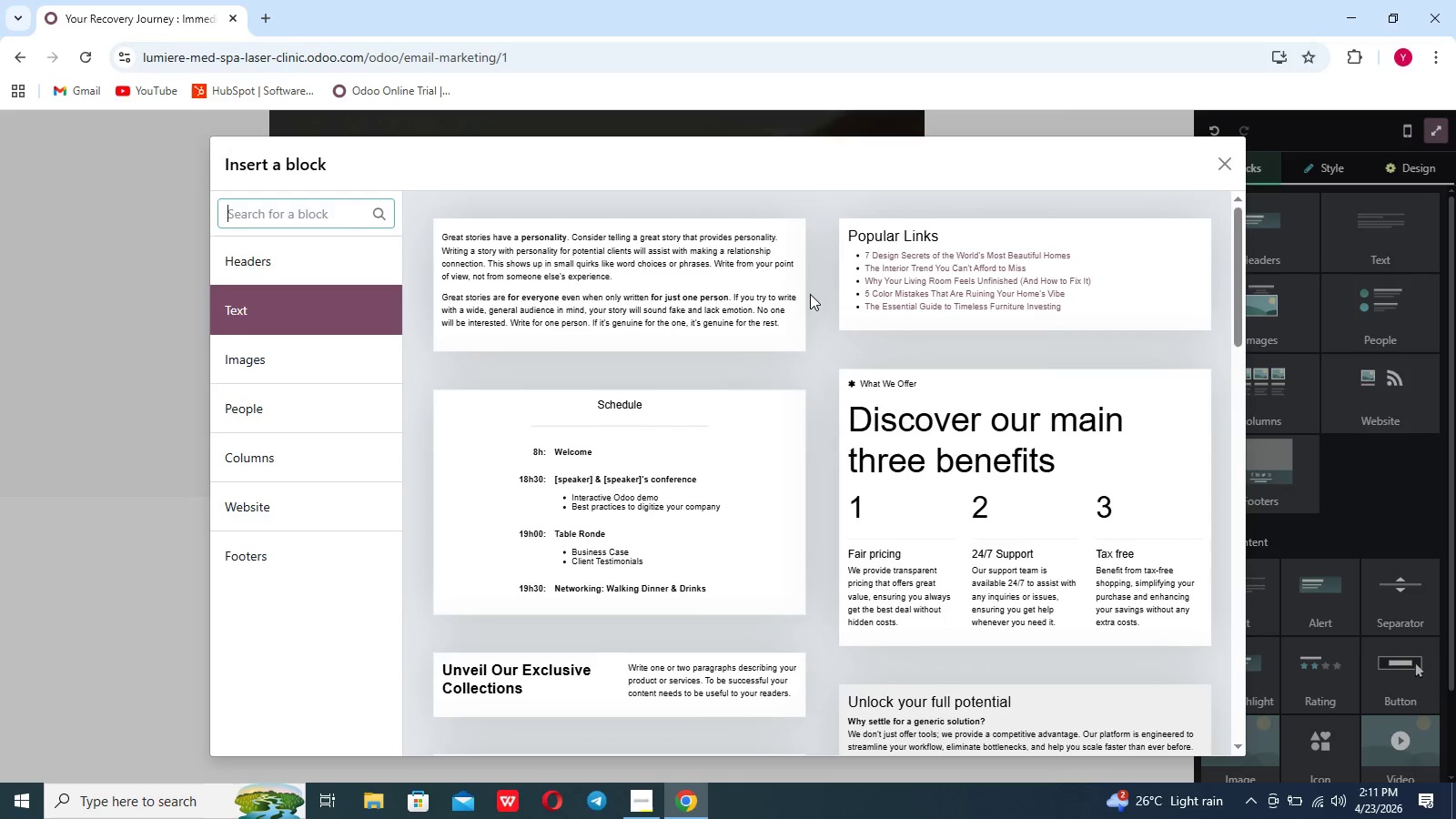 
left_click([722, 284])
 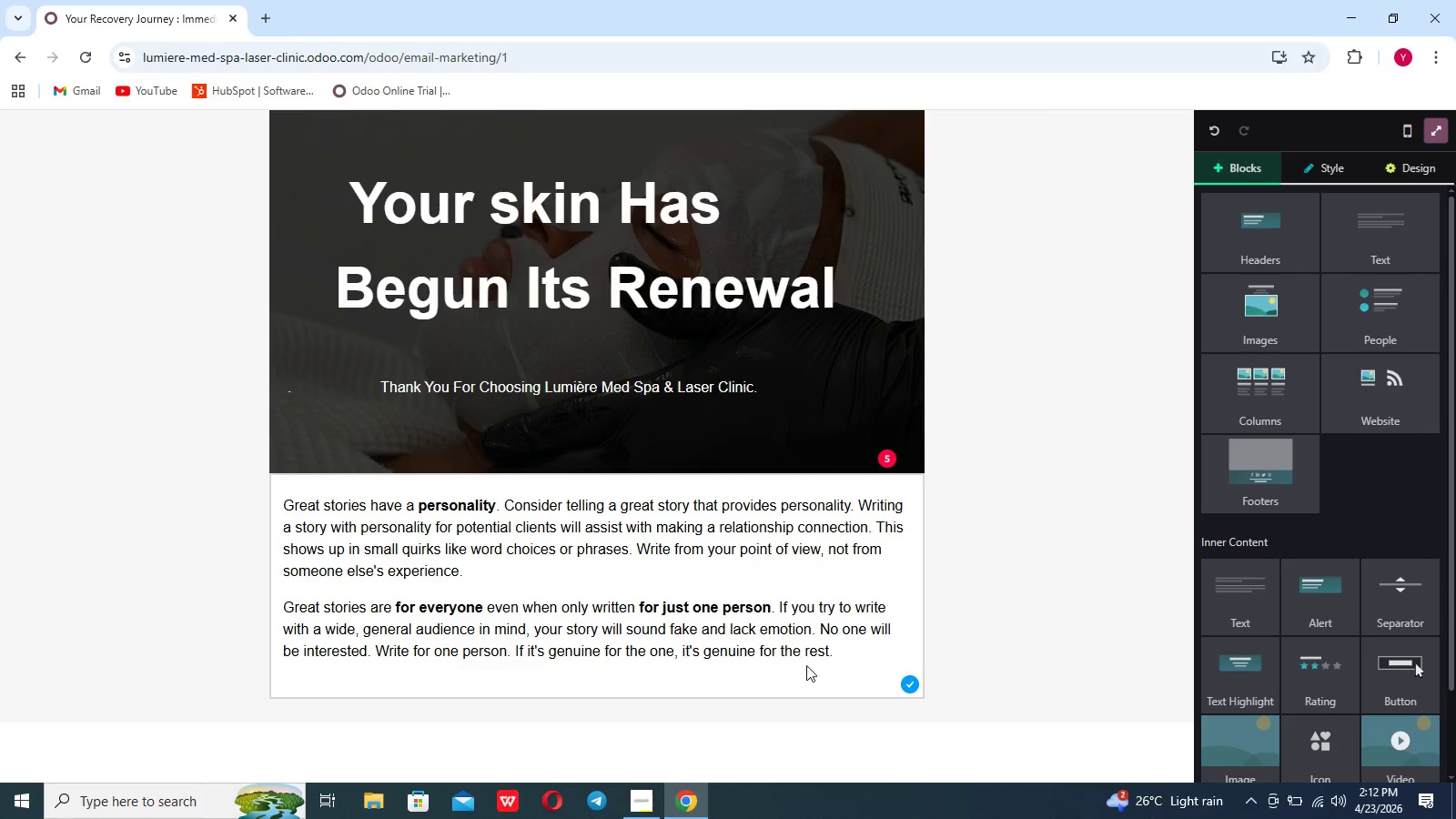 
left_click_drag(start_coordinate=[835, 655], to_coordinate=[284, 501])
 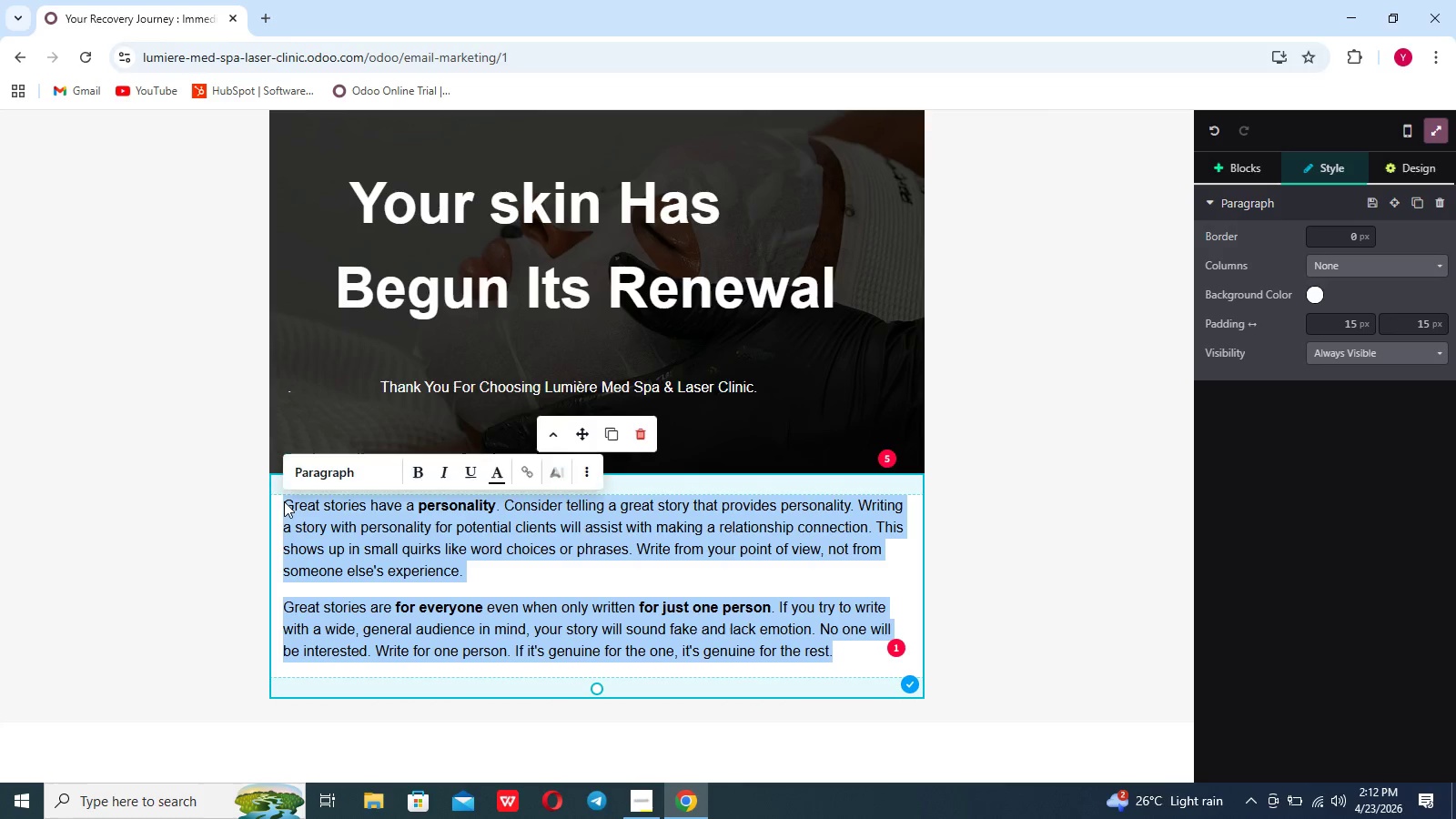 
key(Backspace)
type(De)
 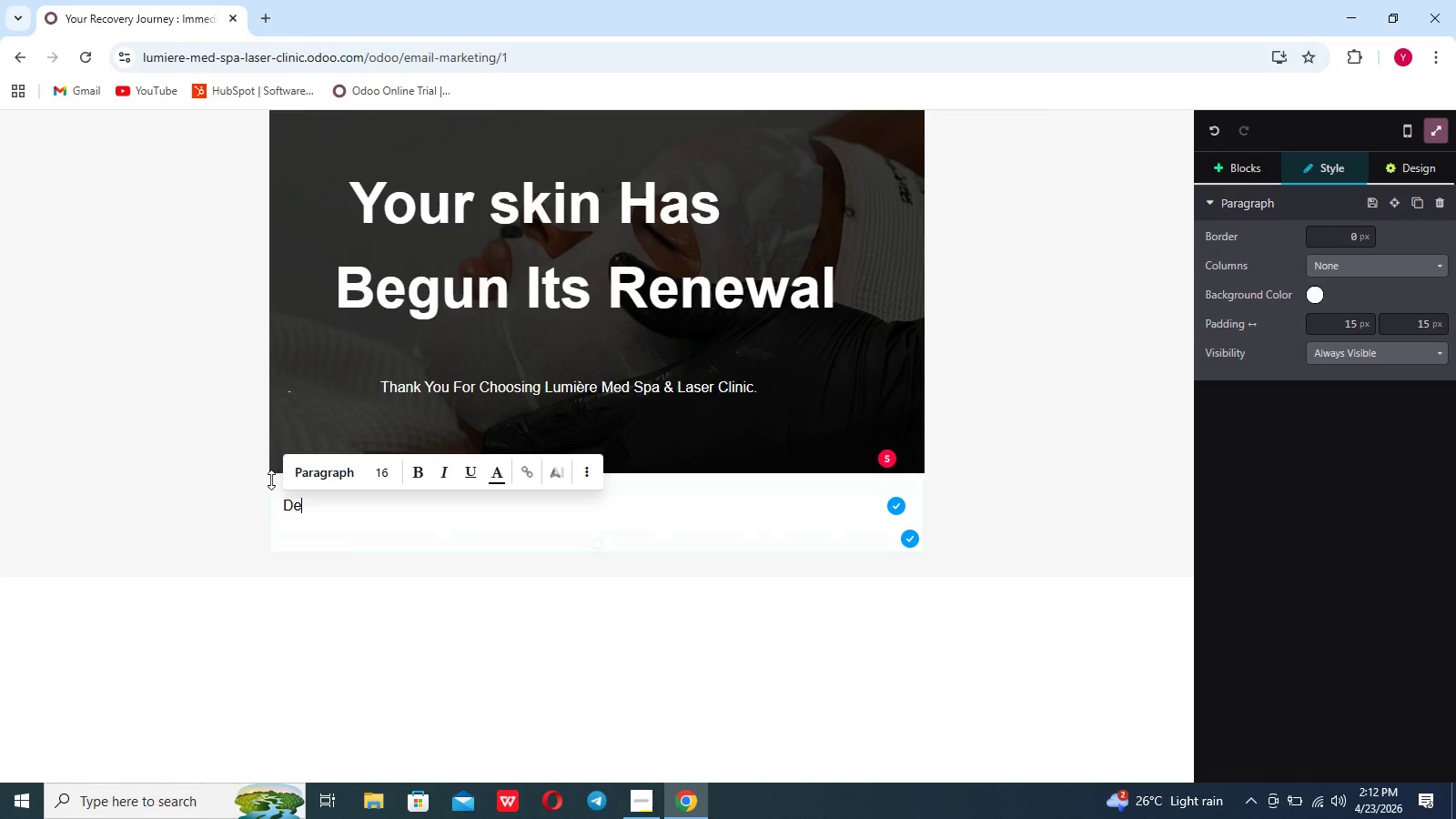 
 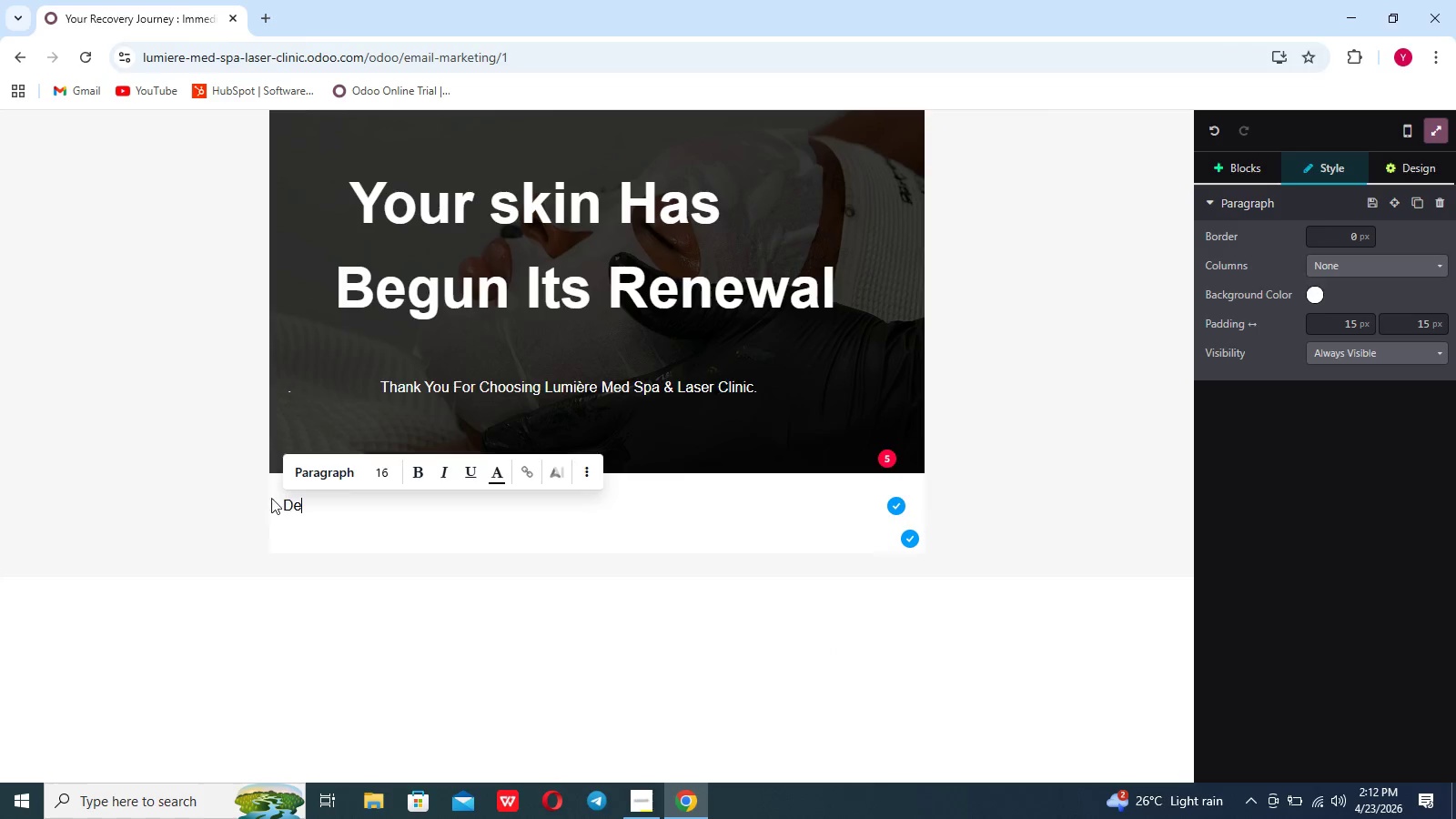 
type(ar )
 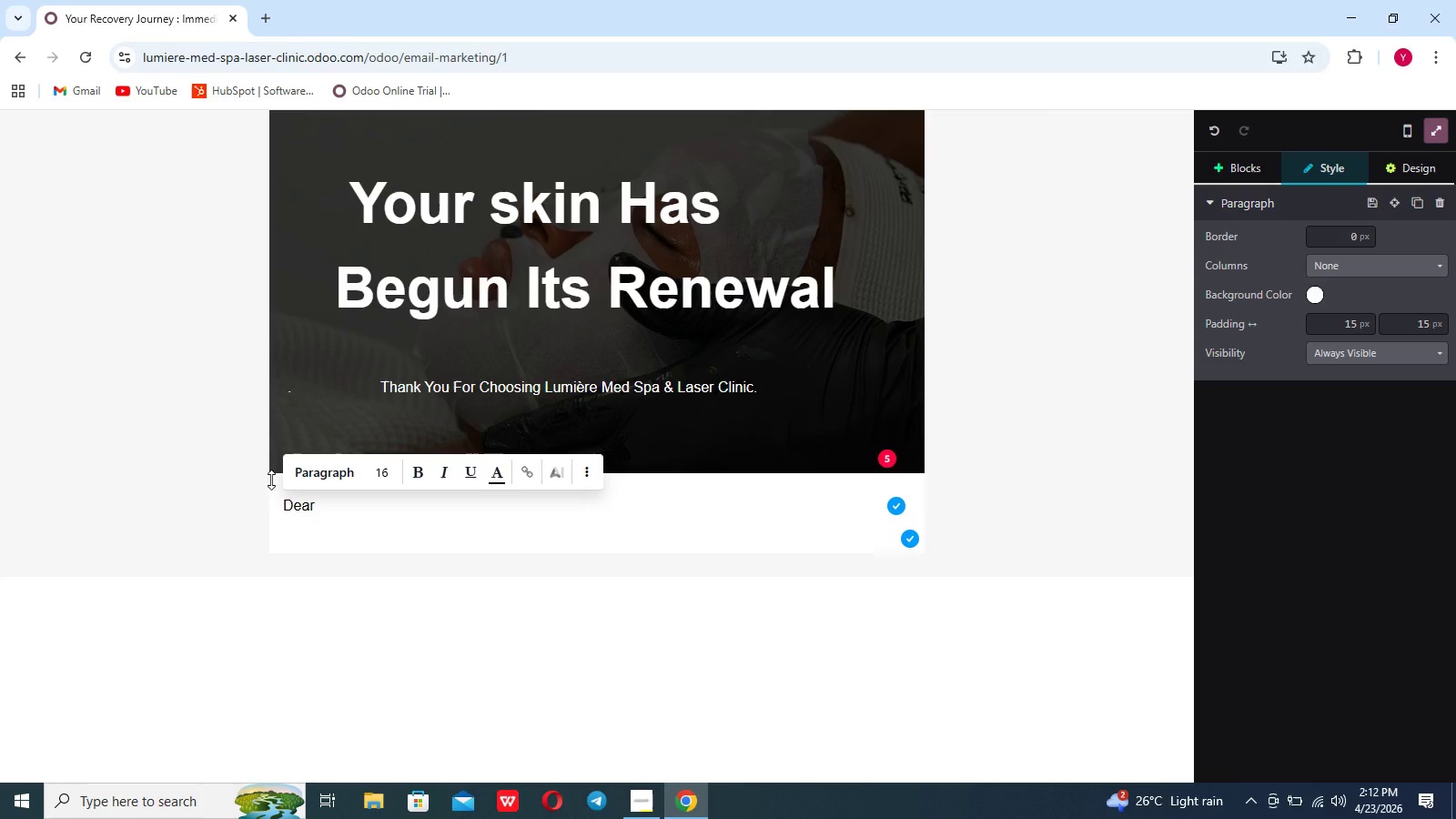 
type(sa)
key(Backspace)
key(Backspace)
type(Sa)
 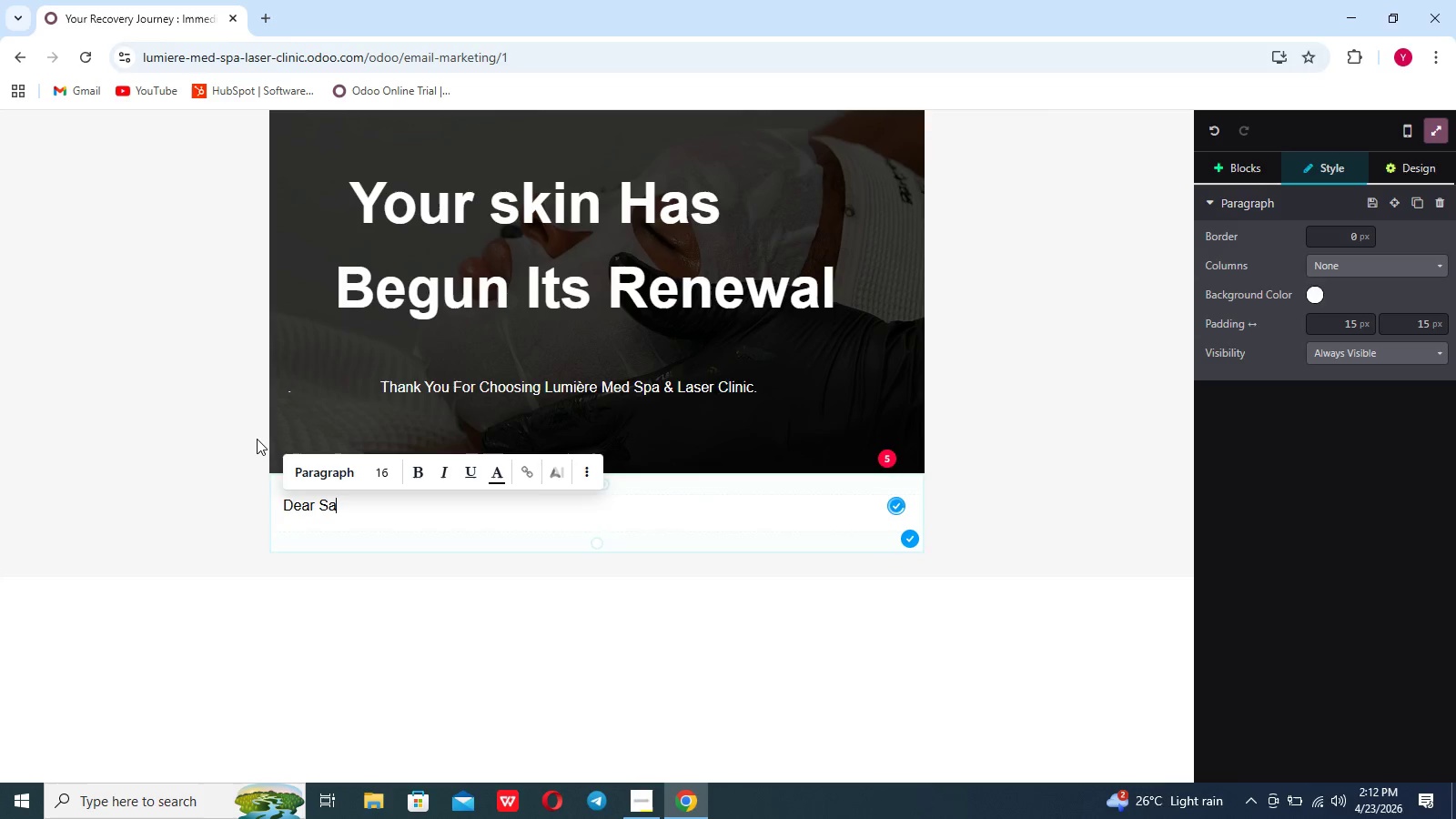 
type(rah.)
key(Backspace)
type(,)
 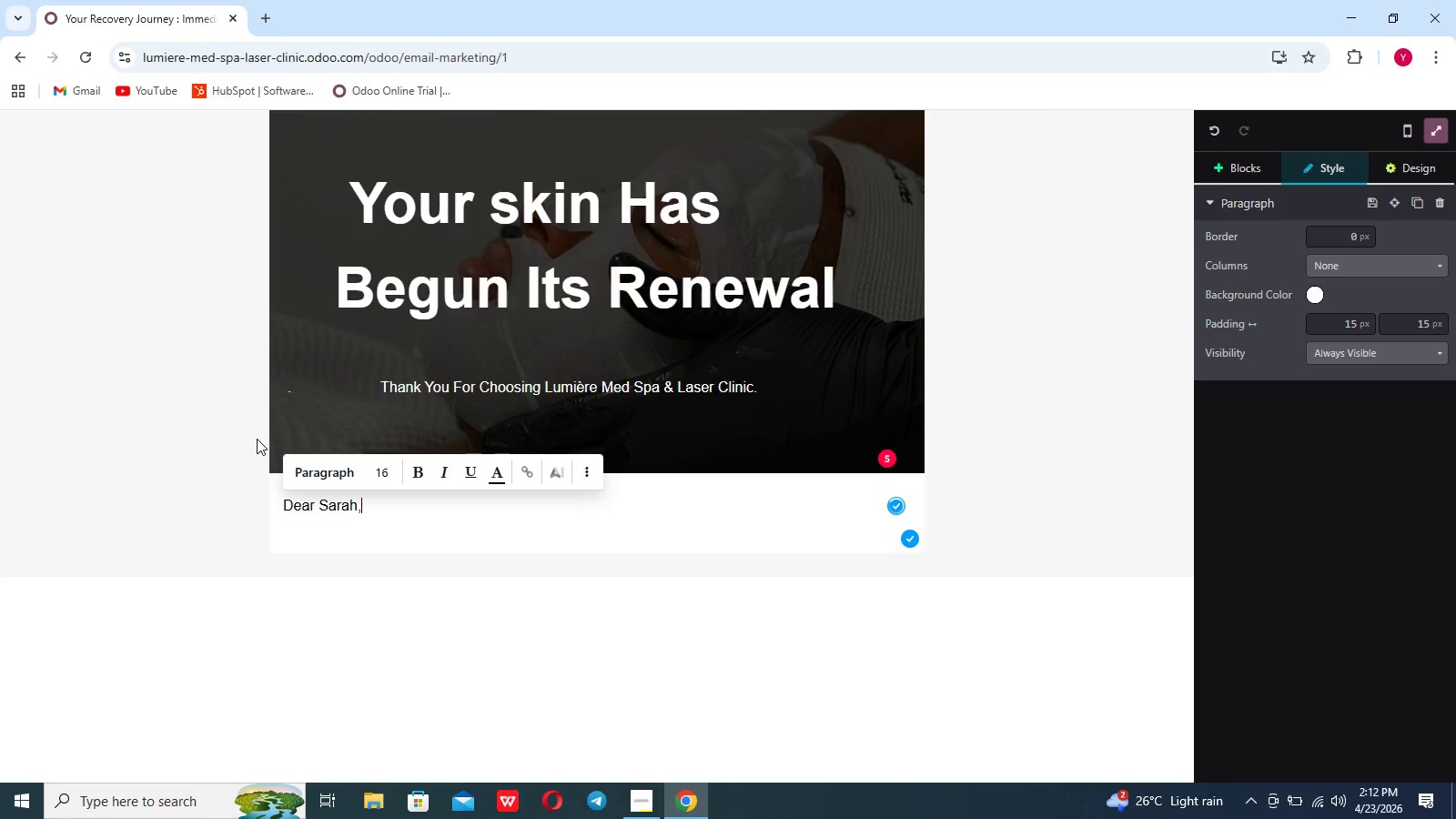 
key(Shift+Enter)
 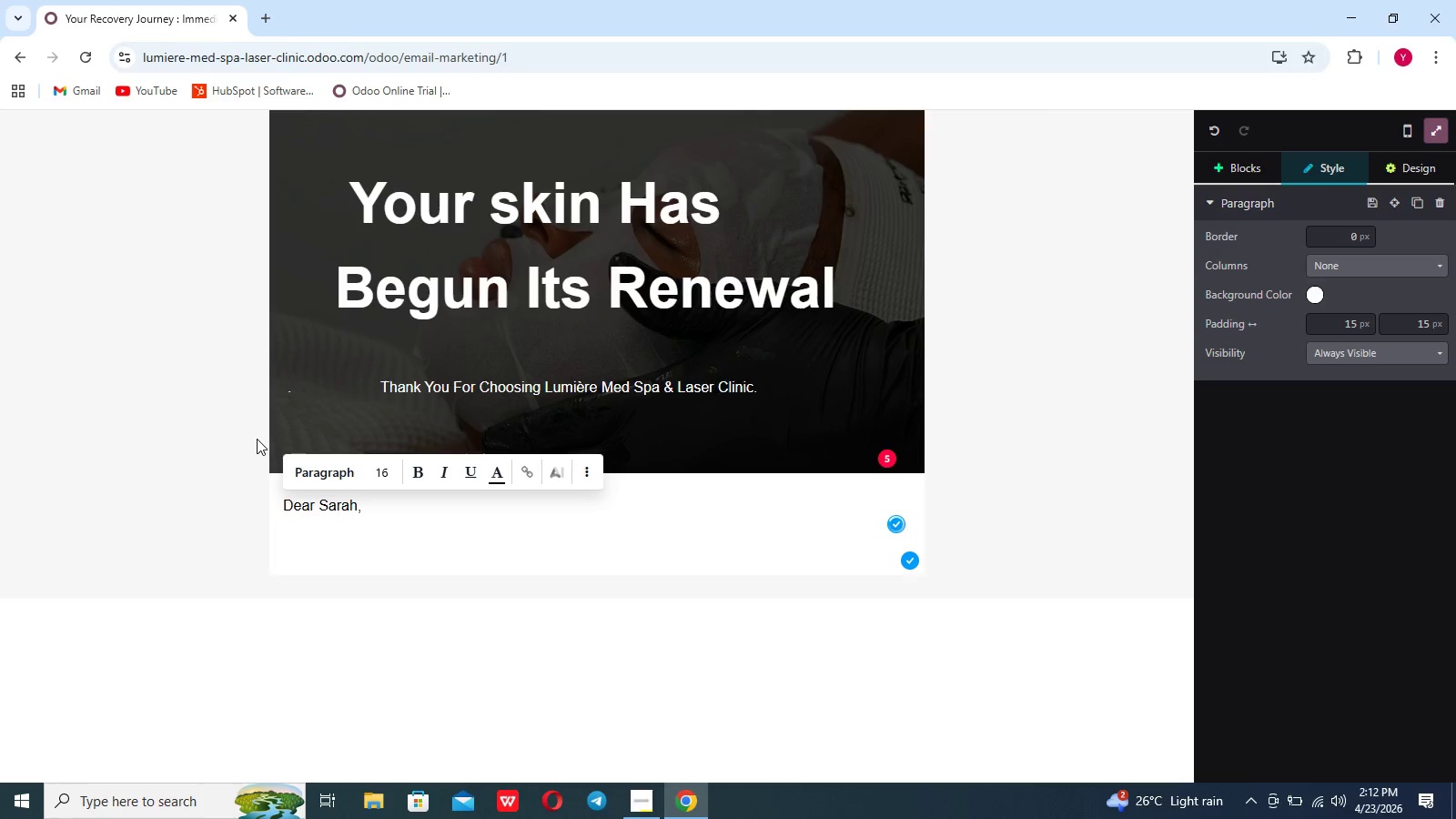 
key(Shift+Enter)
 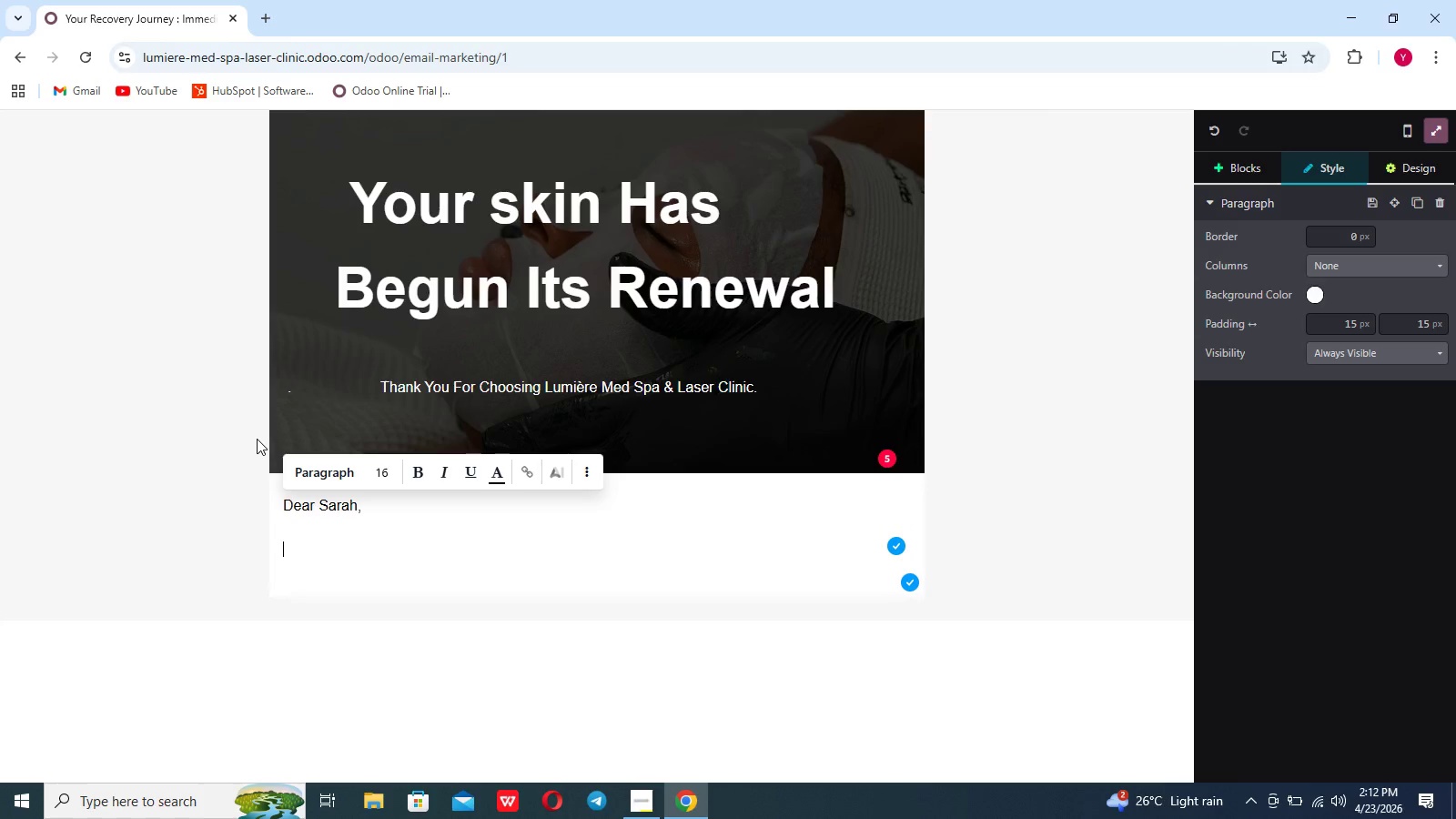 
type(Thank you for visiting)
 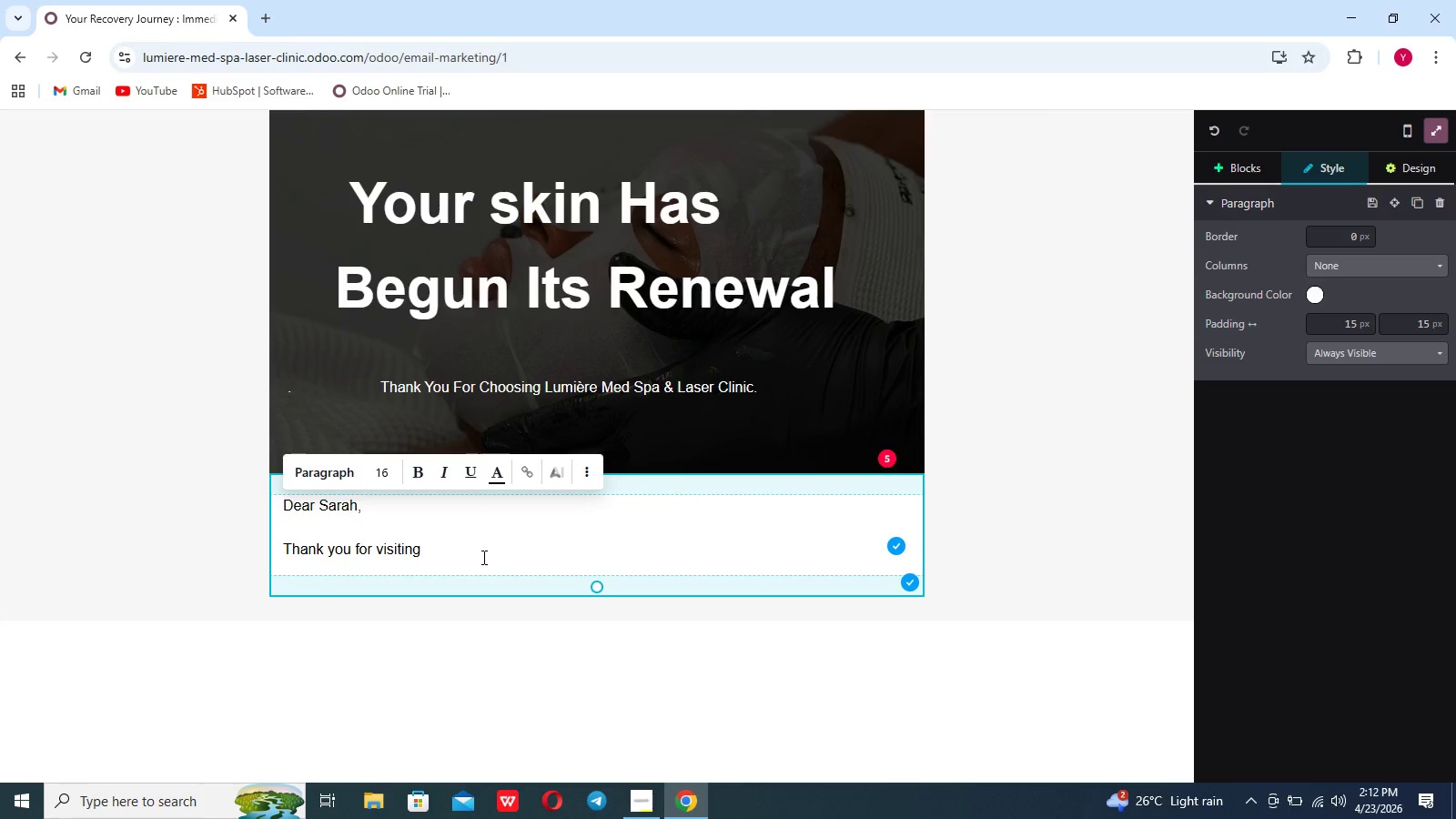 
wait(5.74)
 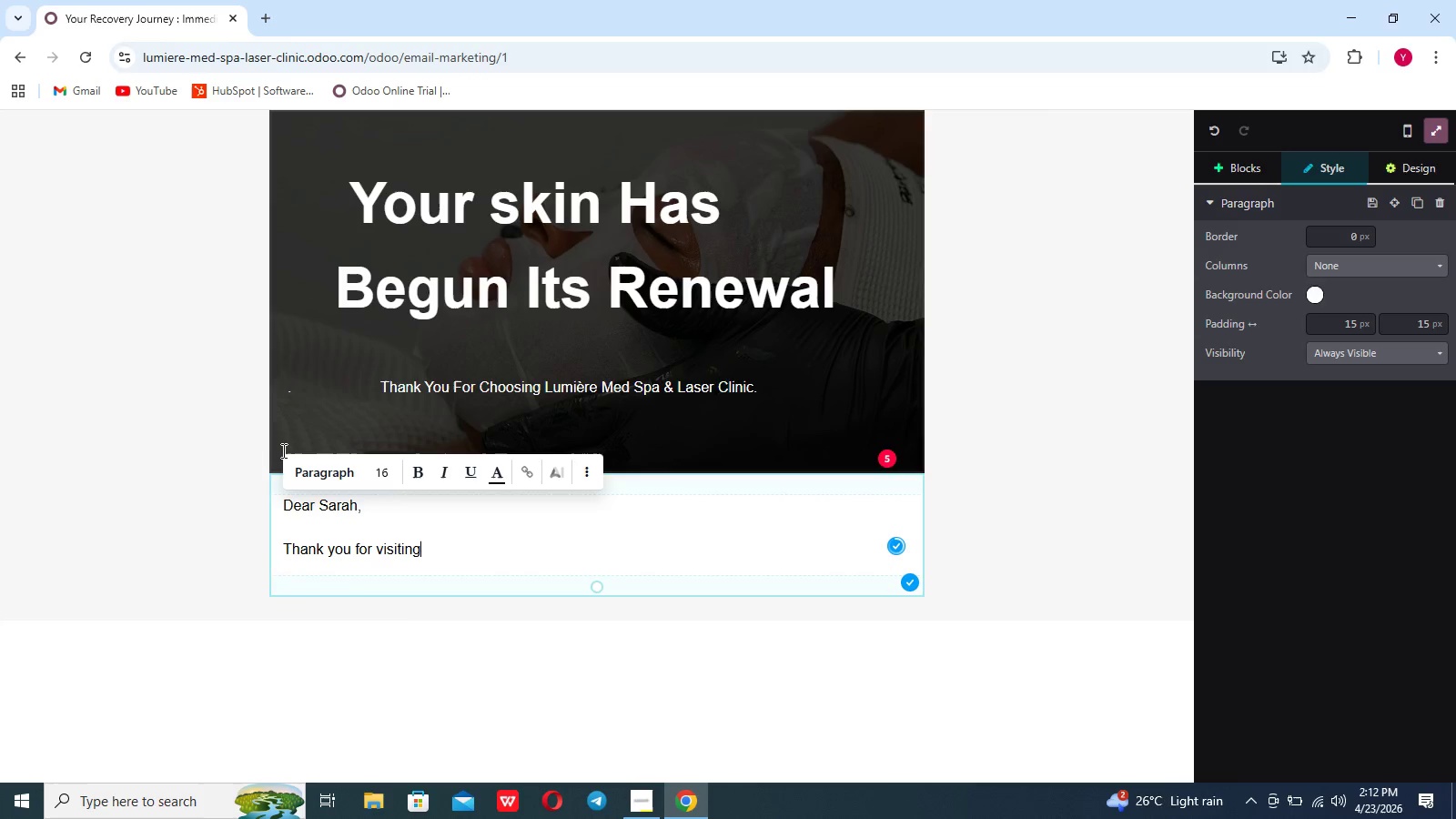 
mouse_move([590, 791])
 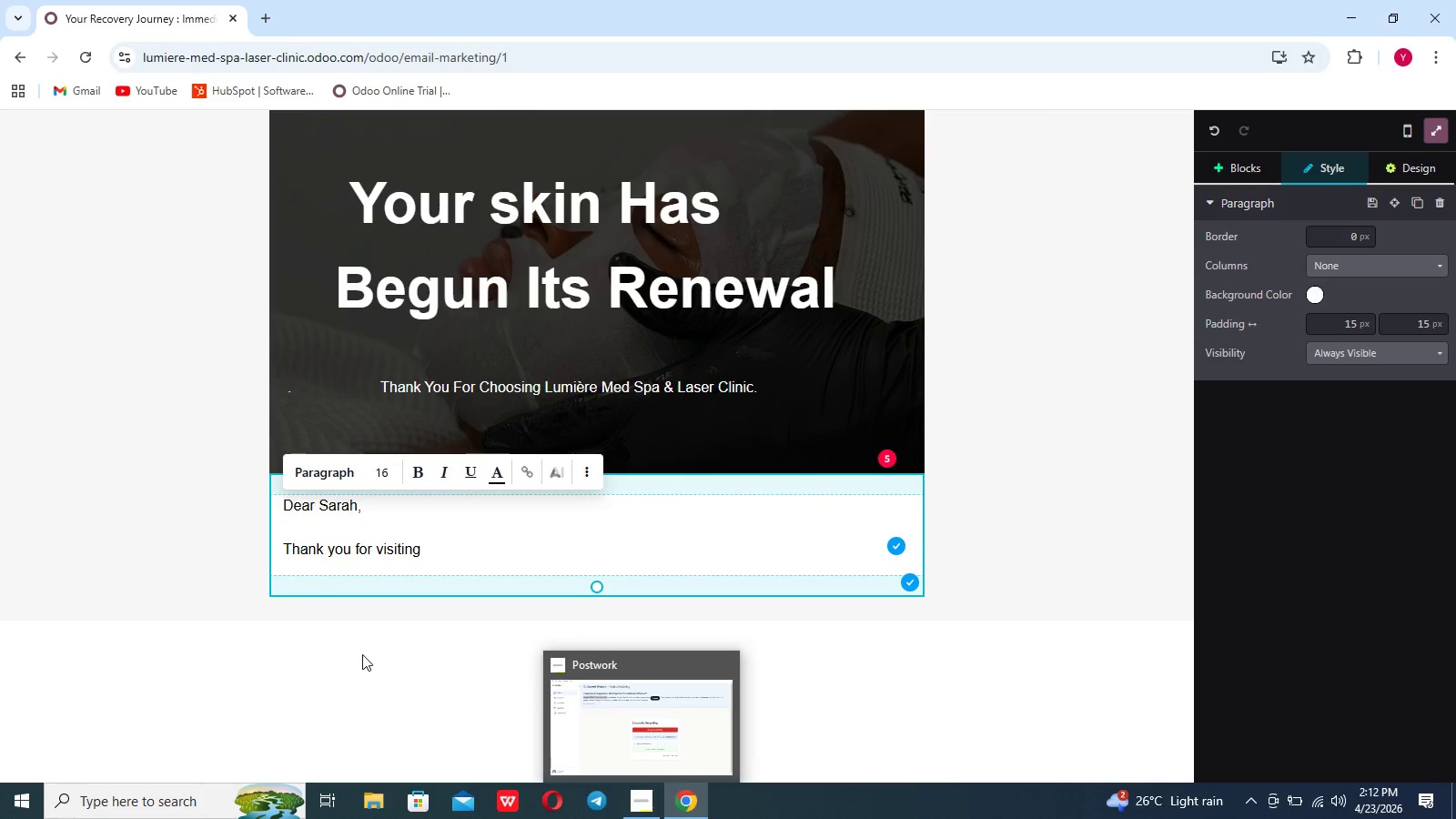 
left_click([362, 654])
 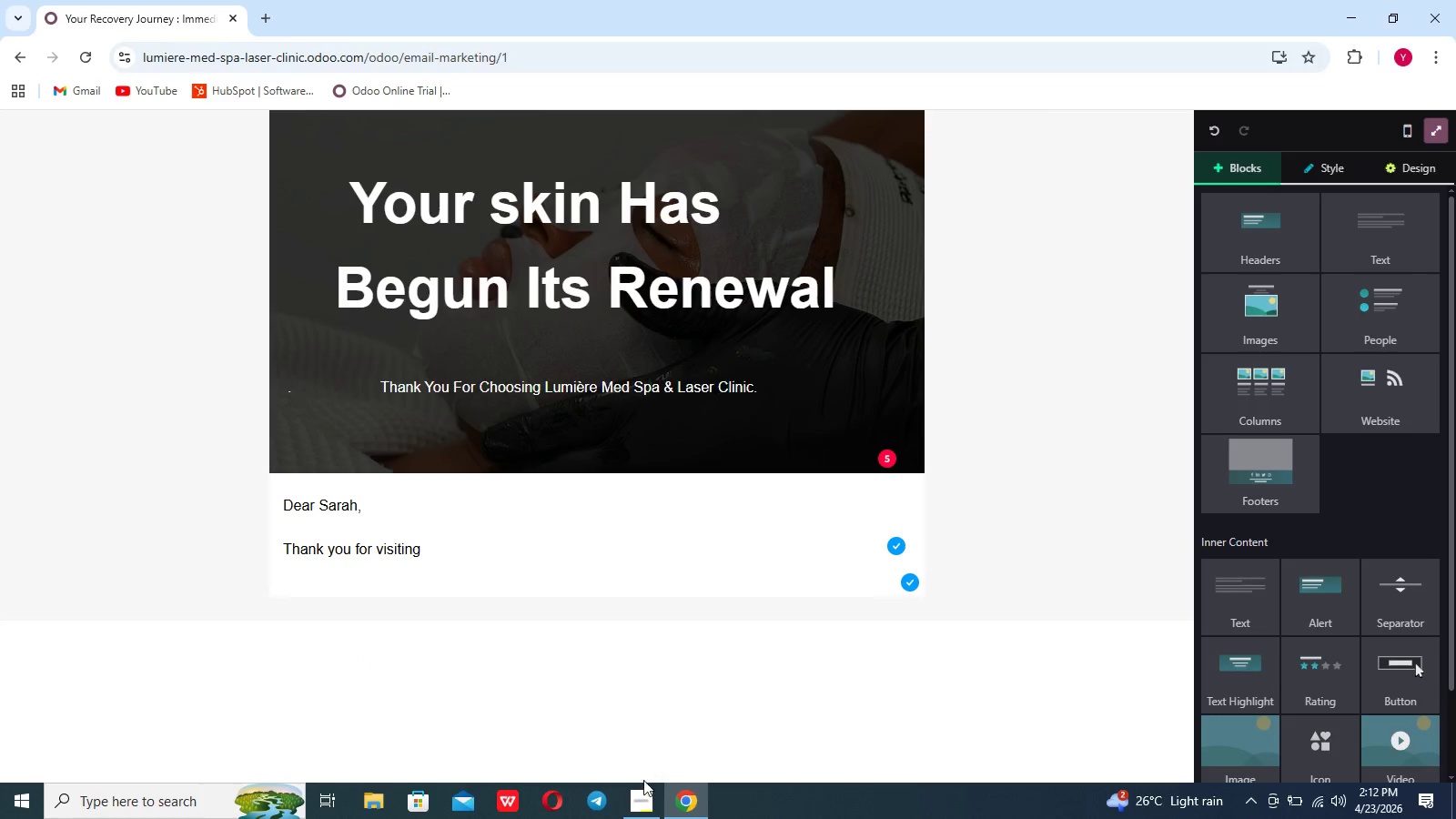 
left_click([641, 792])